 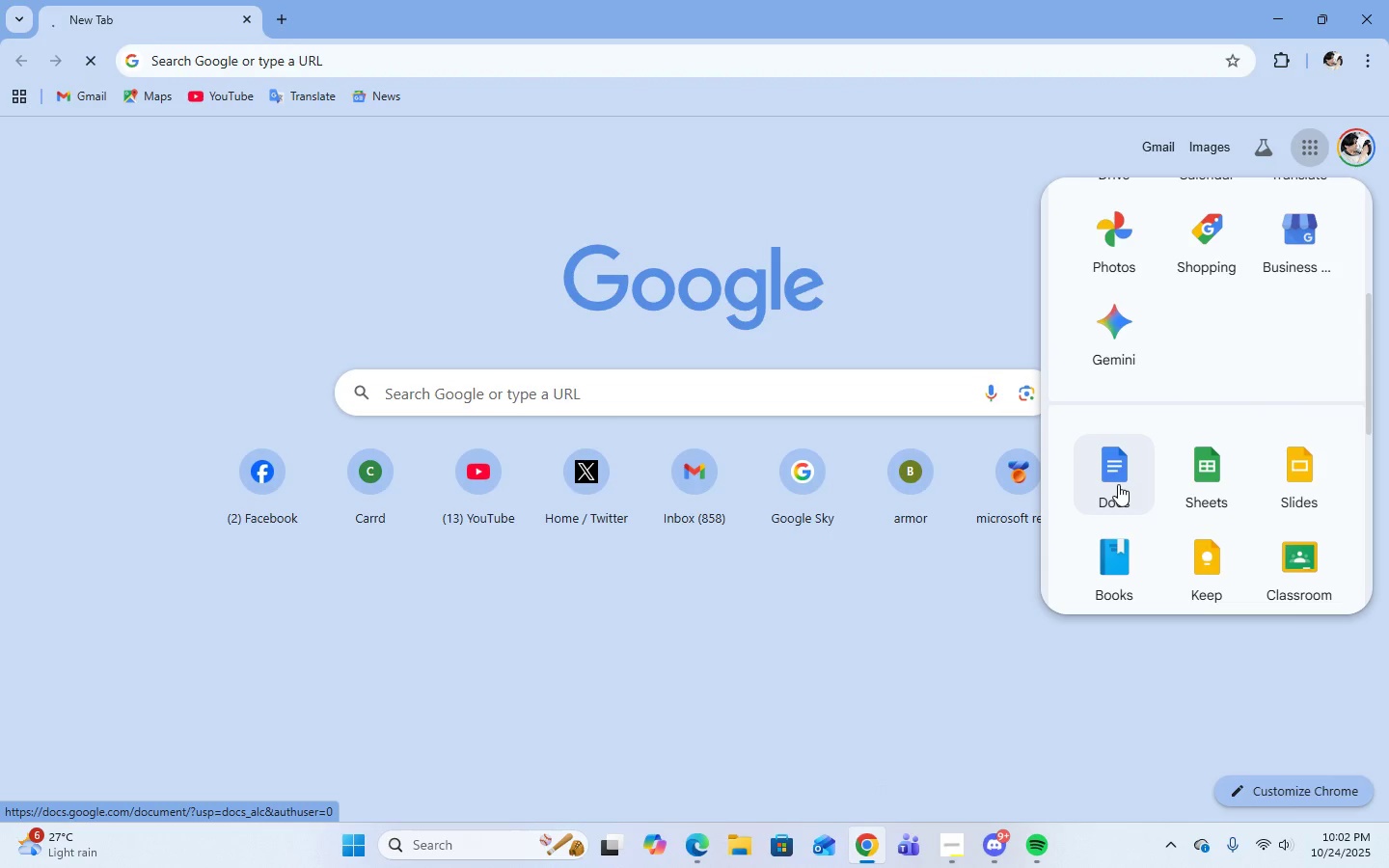 
left_click([1052, 217])
 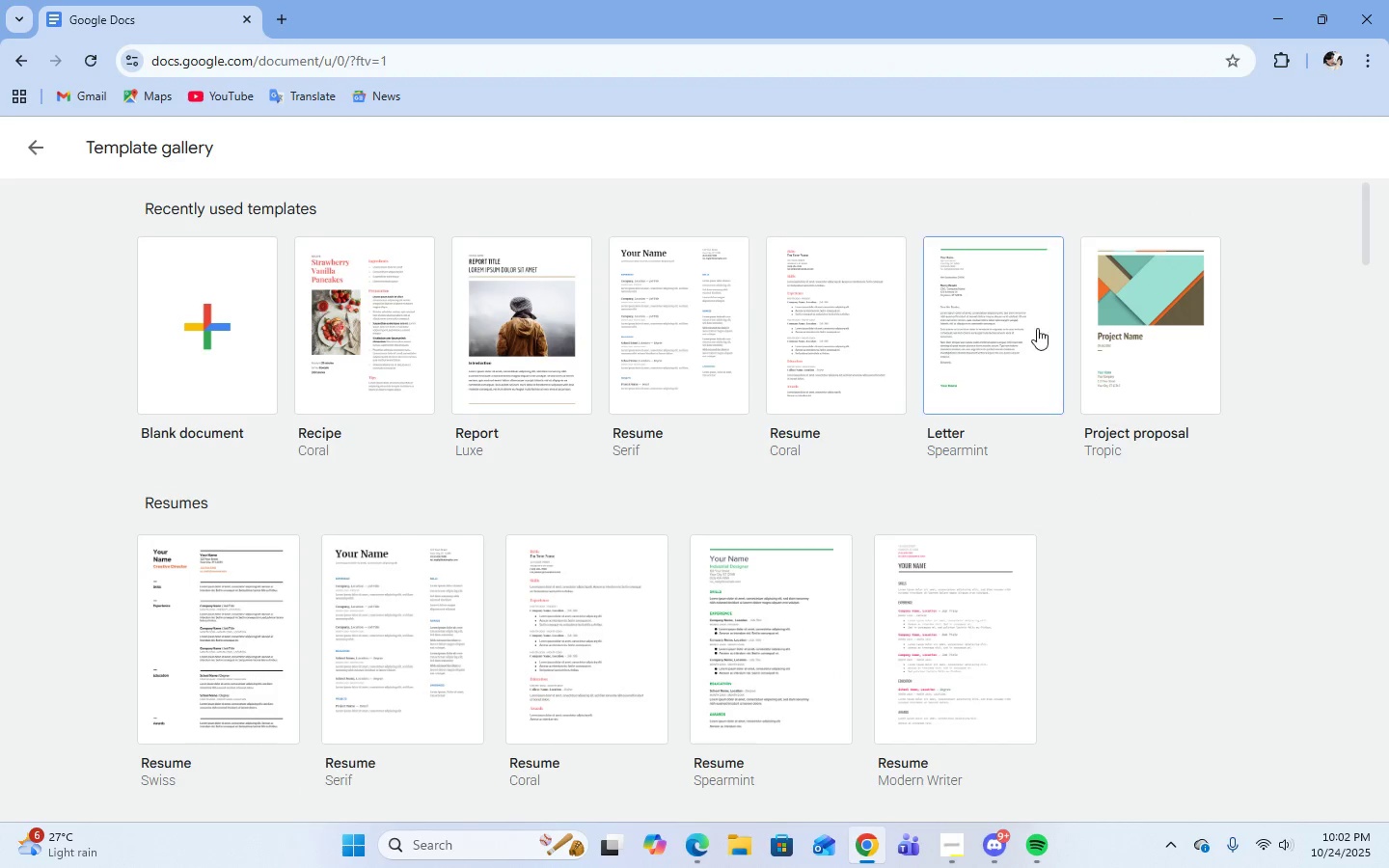 
scroll: coordinate [1173, 470], scroll_direction: down, amount: 12.0
 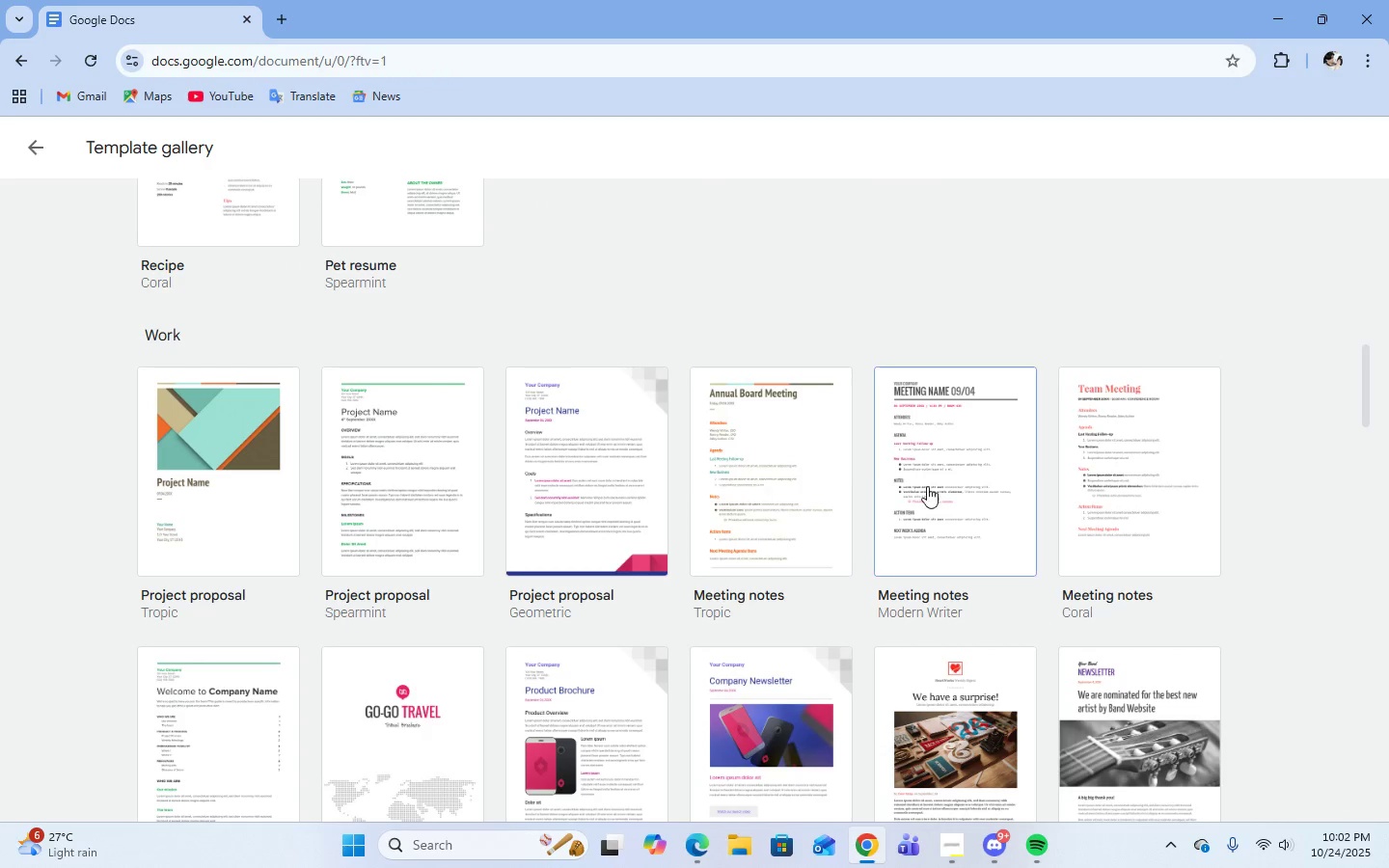 
wait(5.53)
 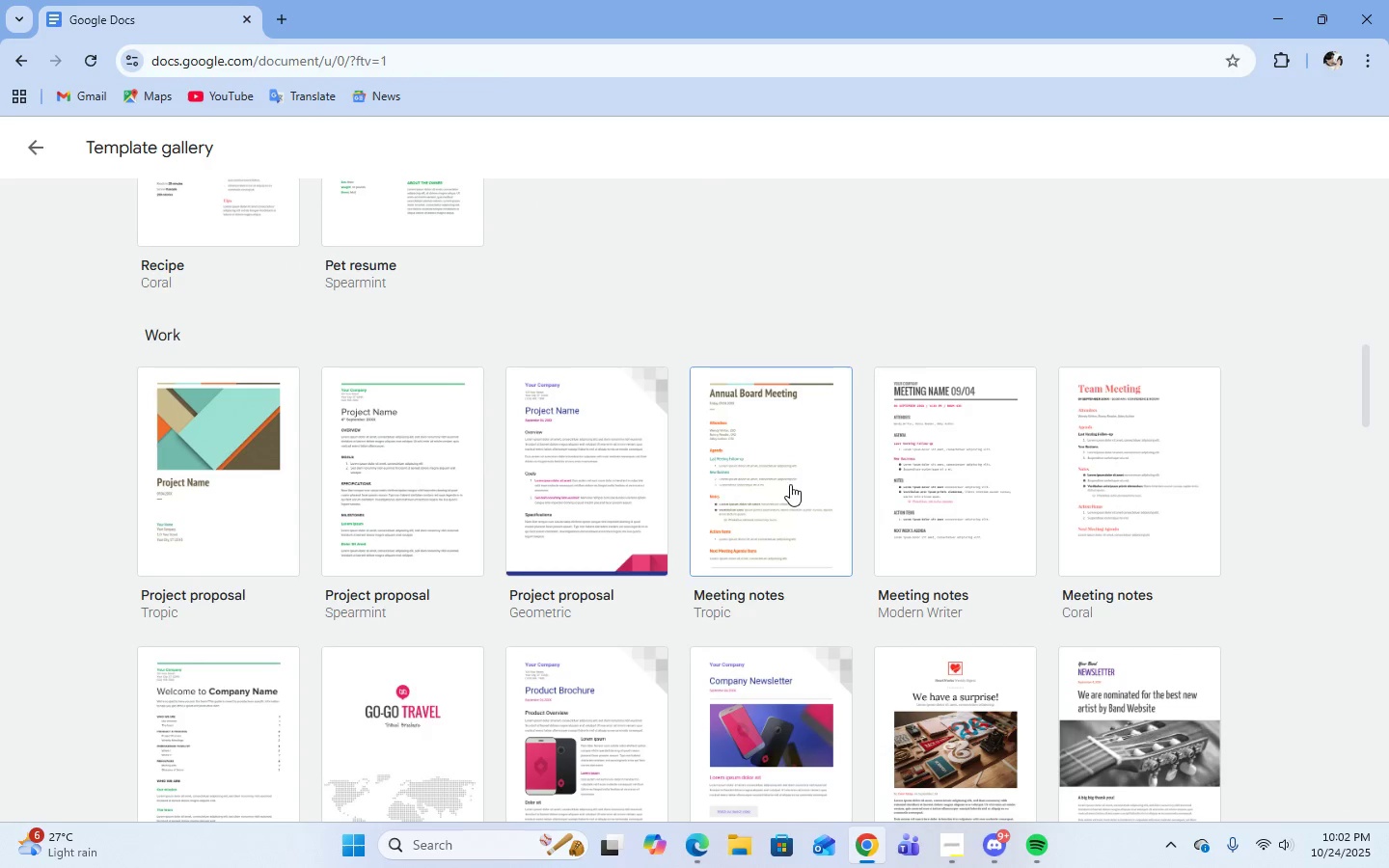 
scroll: coordinate [1167, 564], scroll_direction: down, amount: 4.0
 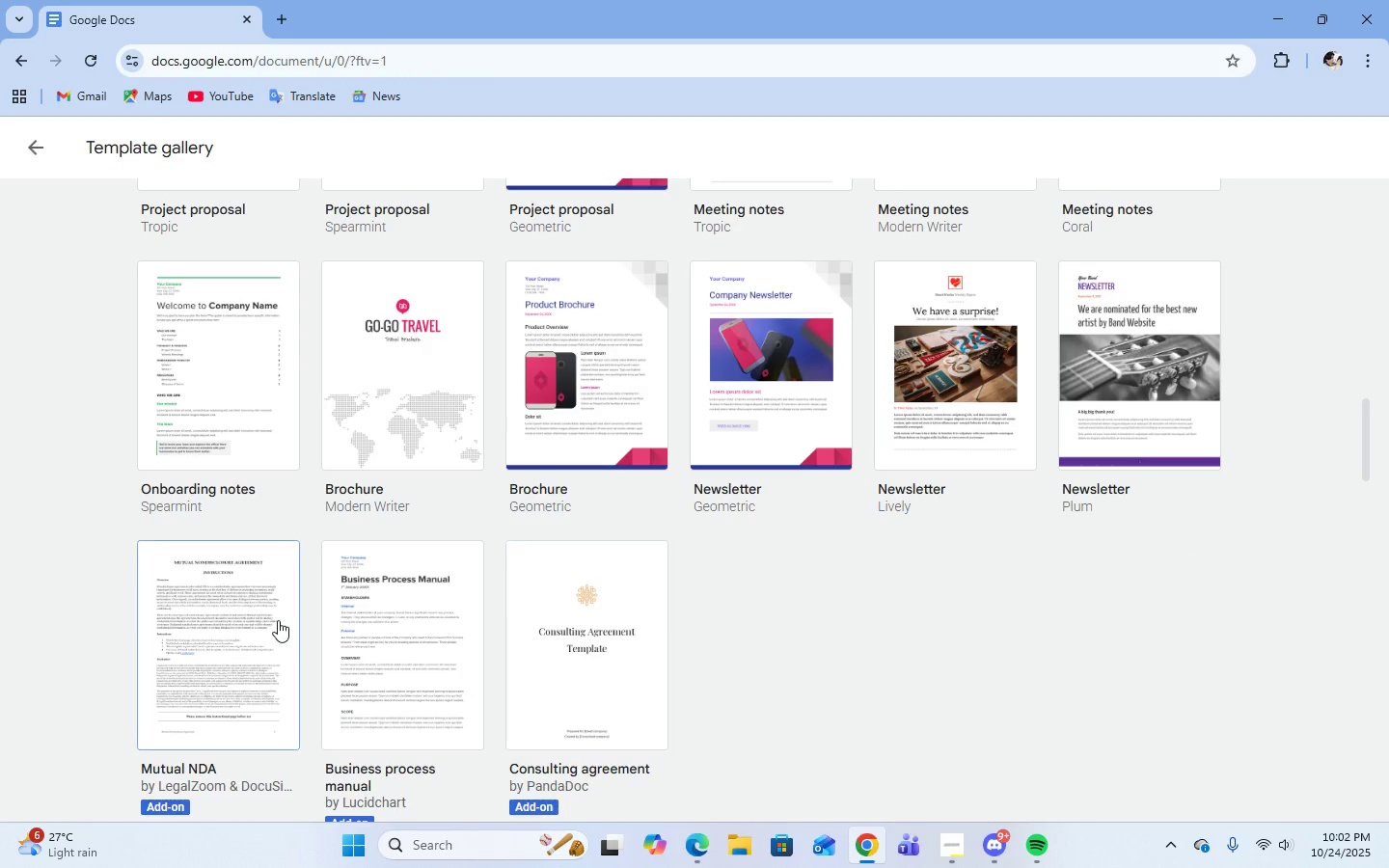 
wait(5.3)
 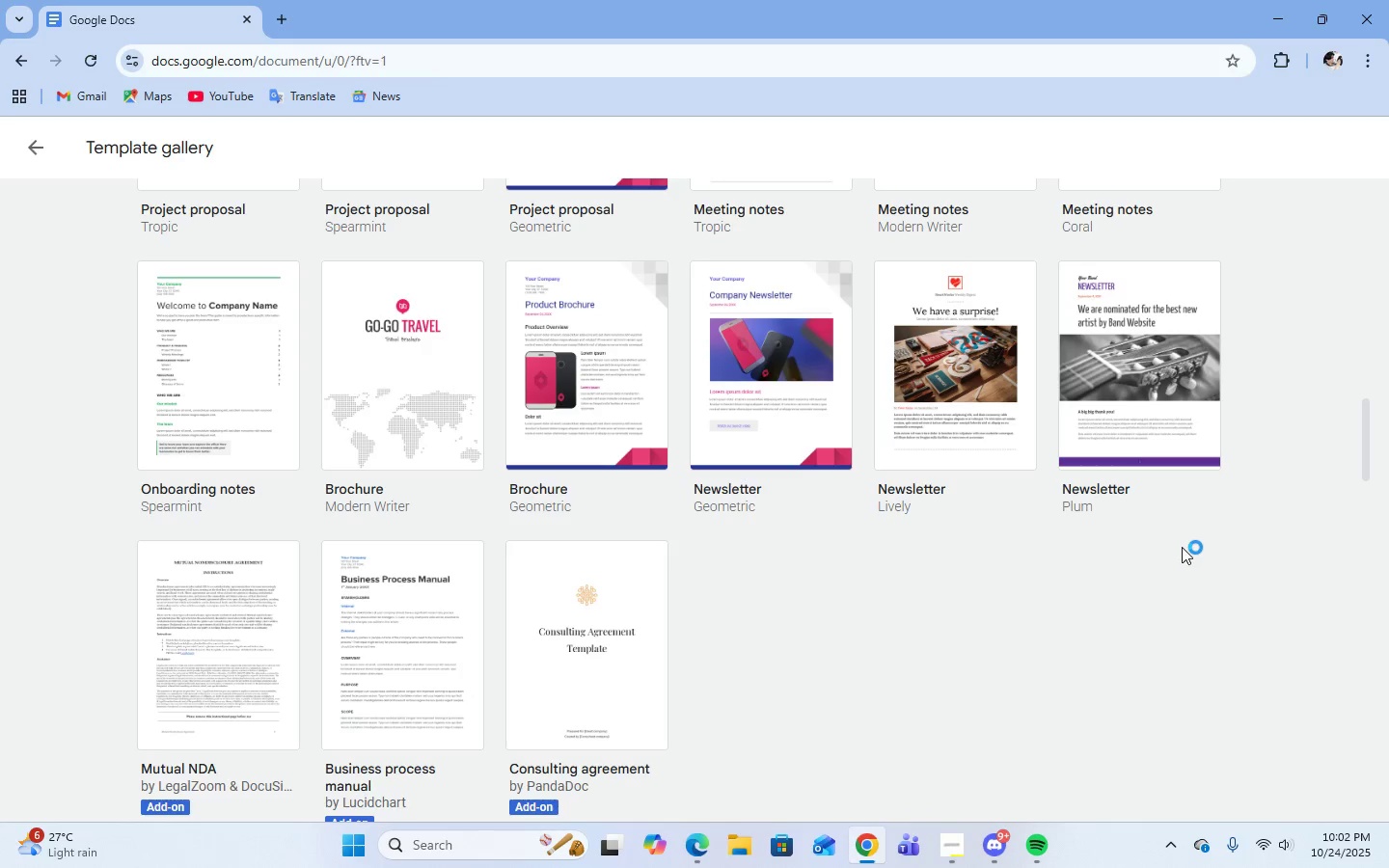 
scroll: coordinate [878, 559], scroll_direction: down, amount: 16.0
 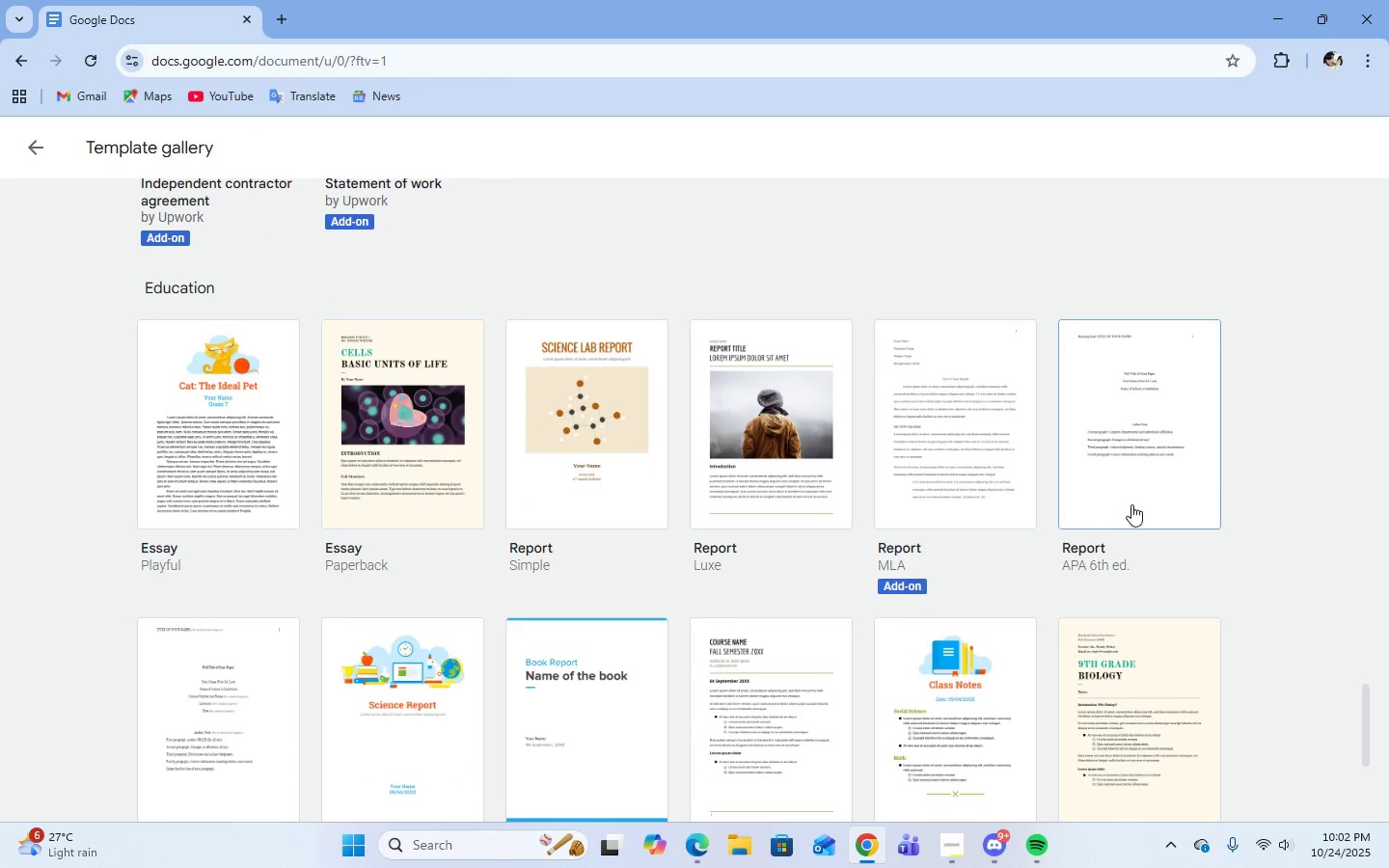 
scroll: coordinate [1001, 590], scroll_direction: down, amount: 4.0
 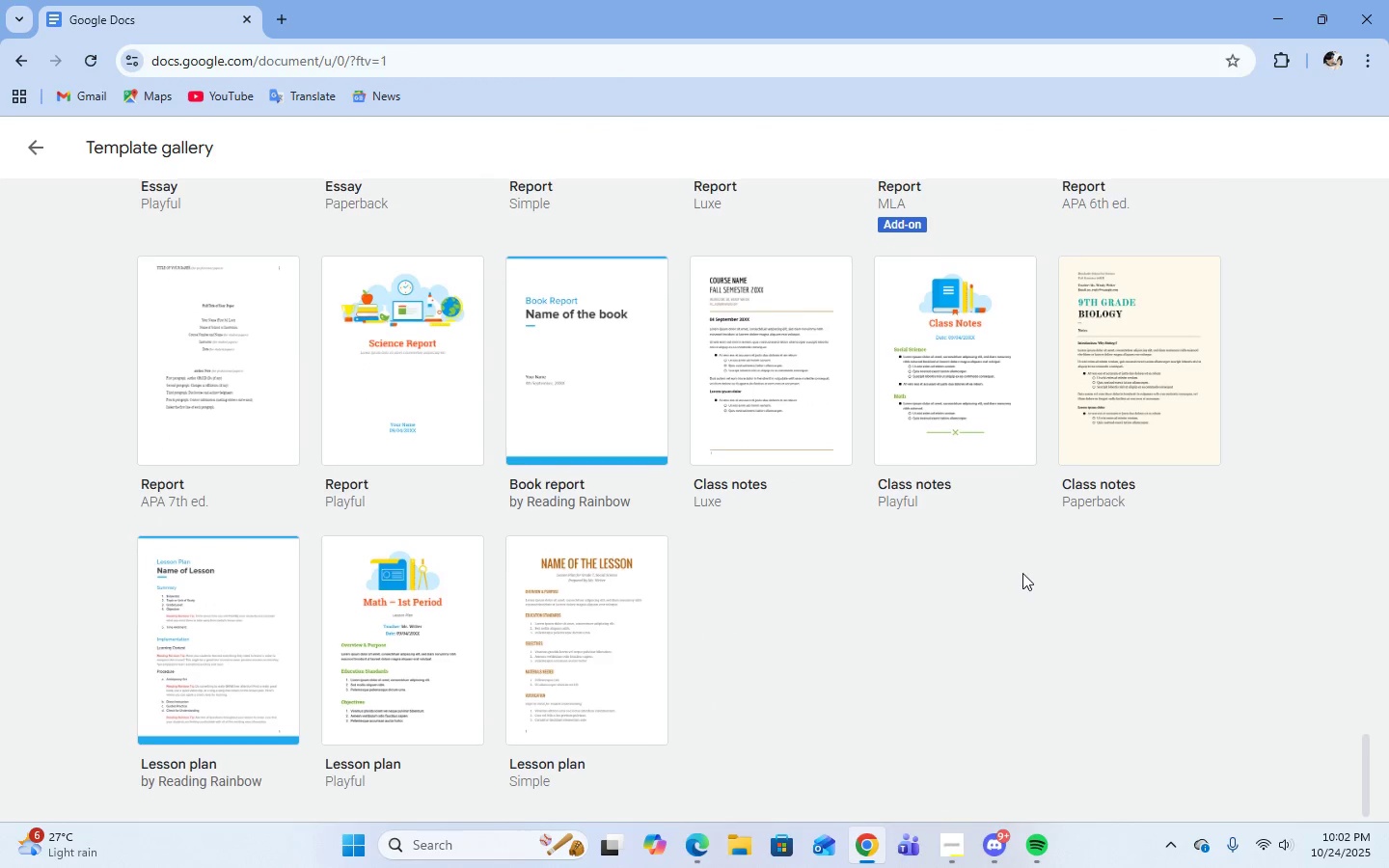 
scroll: coordinate [891, 510], scroll_direction: up, amount: 25.0
 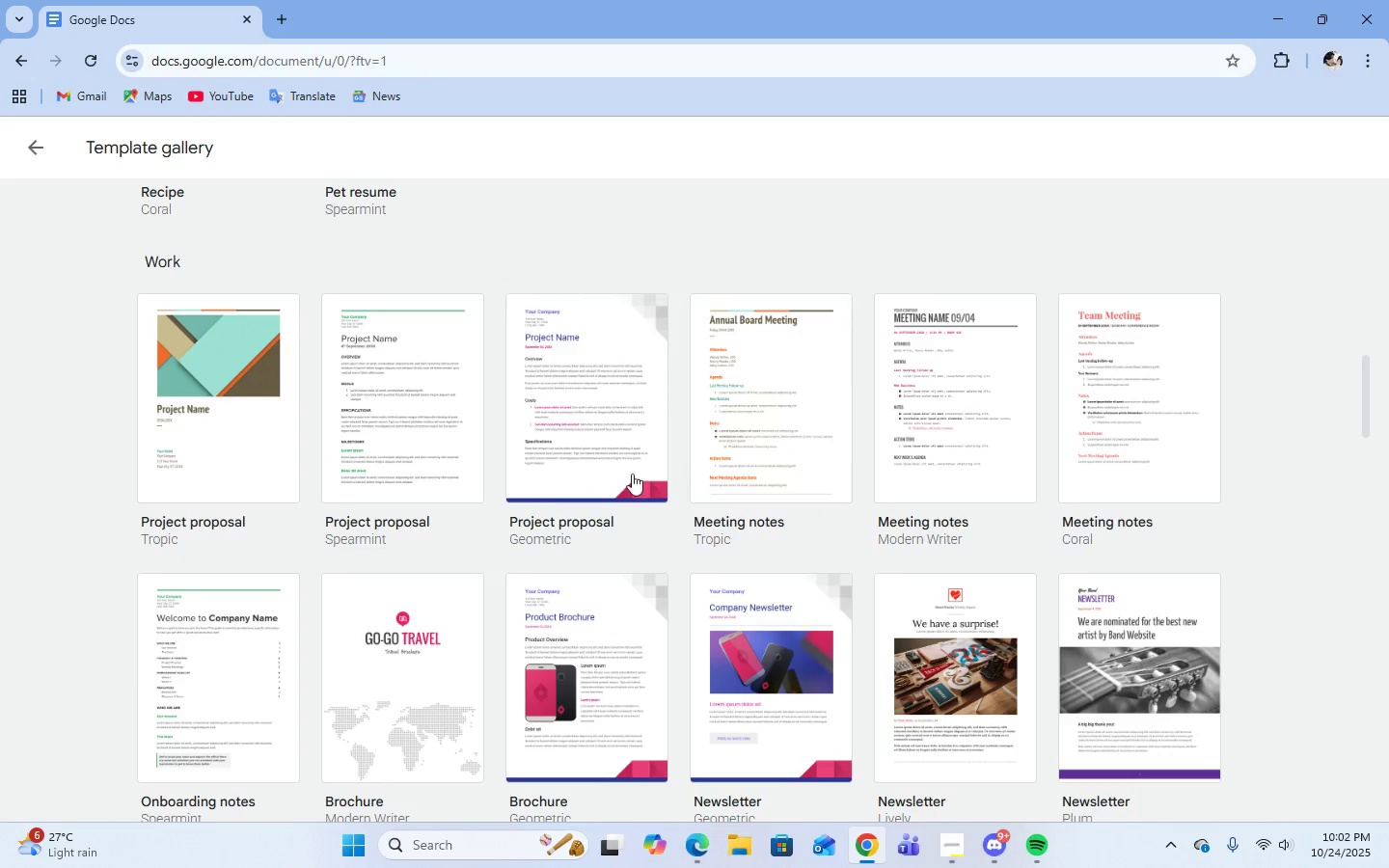 
mouse_move([401, 472])
 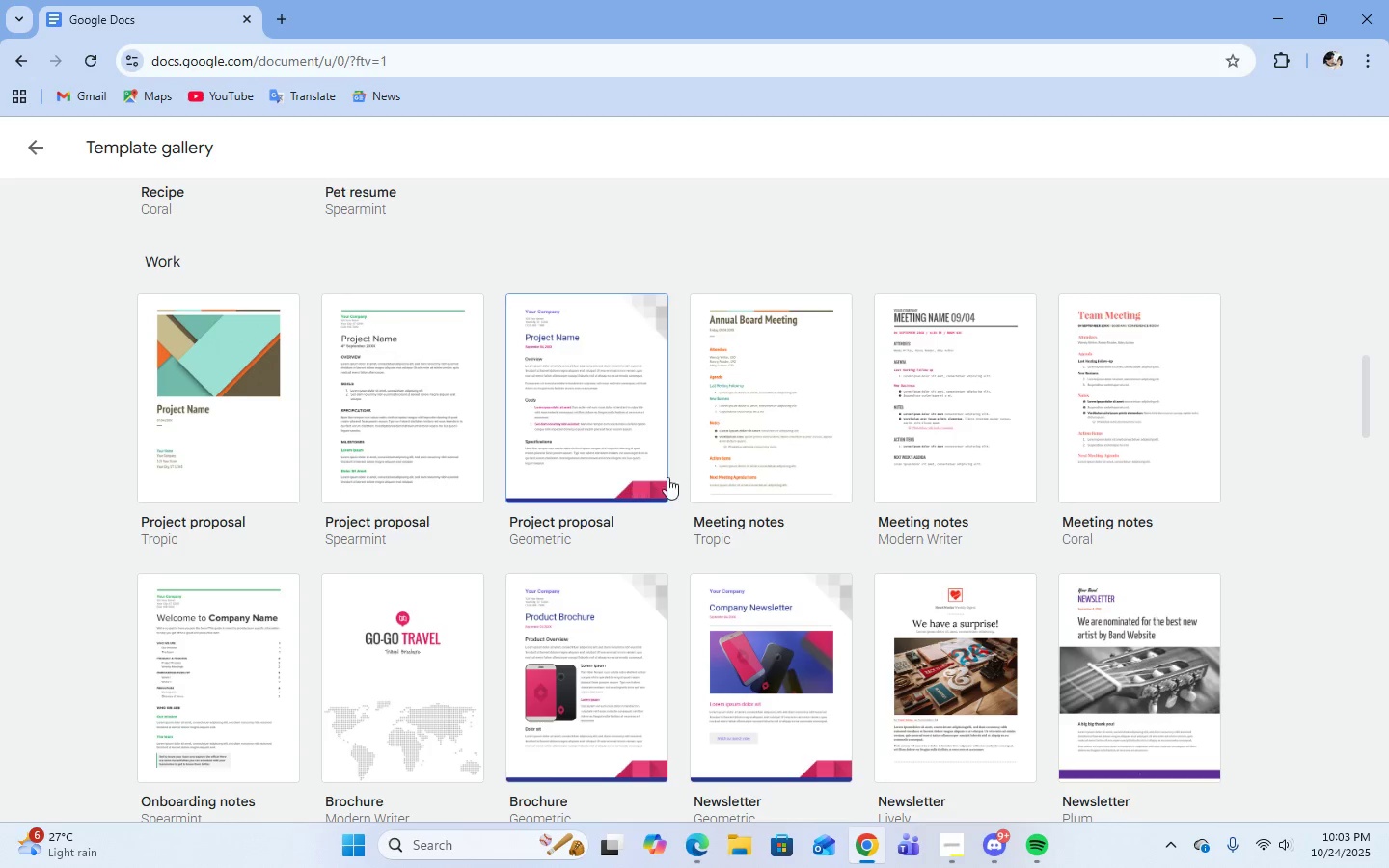 
left_click([941, 854])